 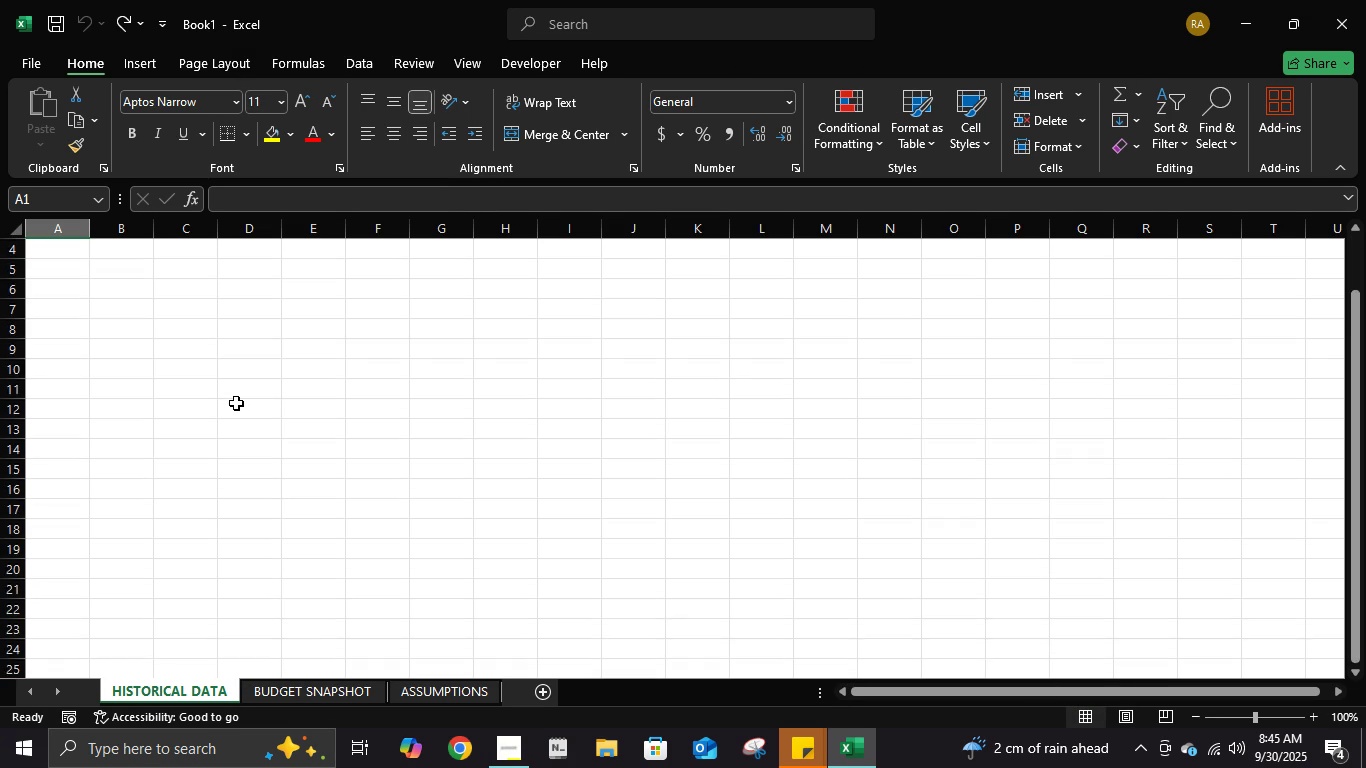 
scroll: coordinate [236, 403], scroll_direction: up, amount: 1.0
 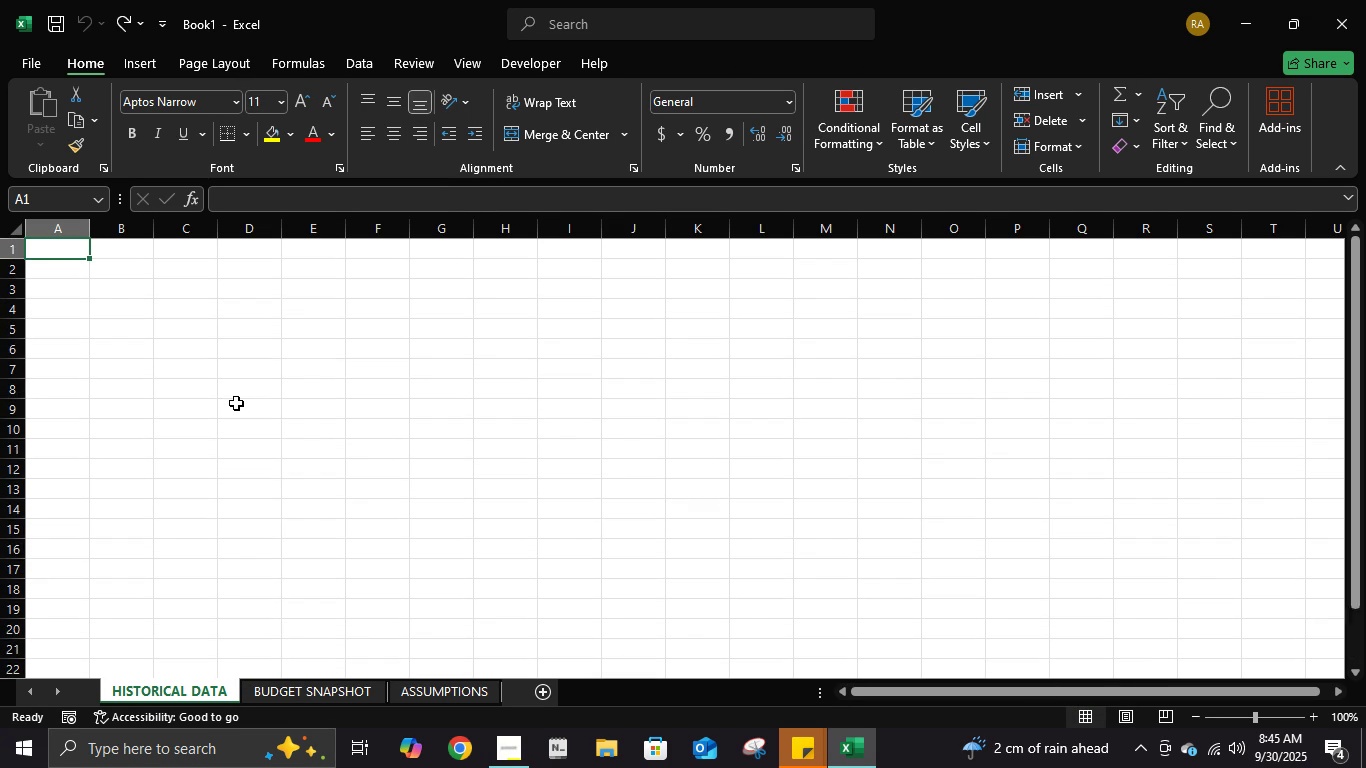 
scroll: coordinate [236, 403], scroll_direction: down, amount: 1.0
 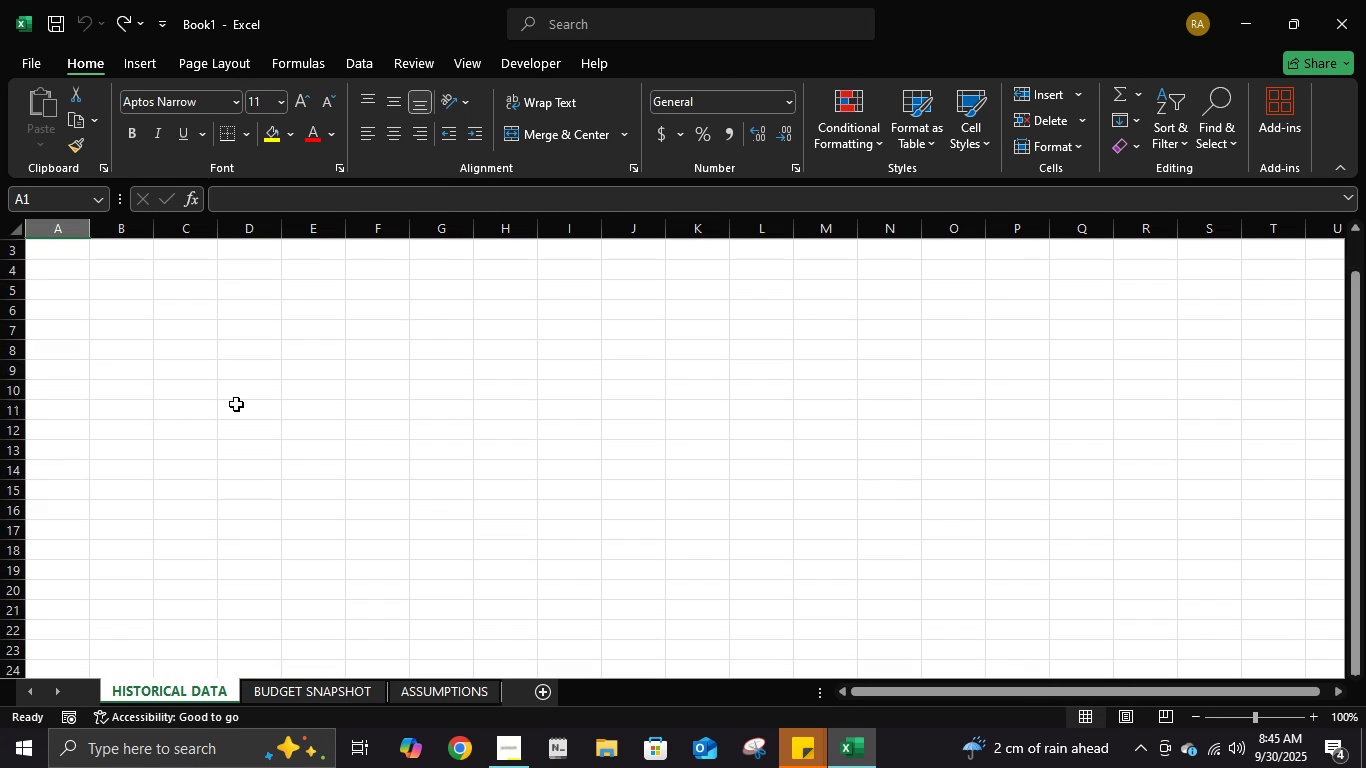 
scroll: coordinate [236, 404], scroll_direction: up, amount: 3.0
 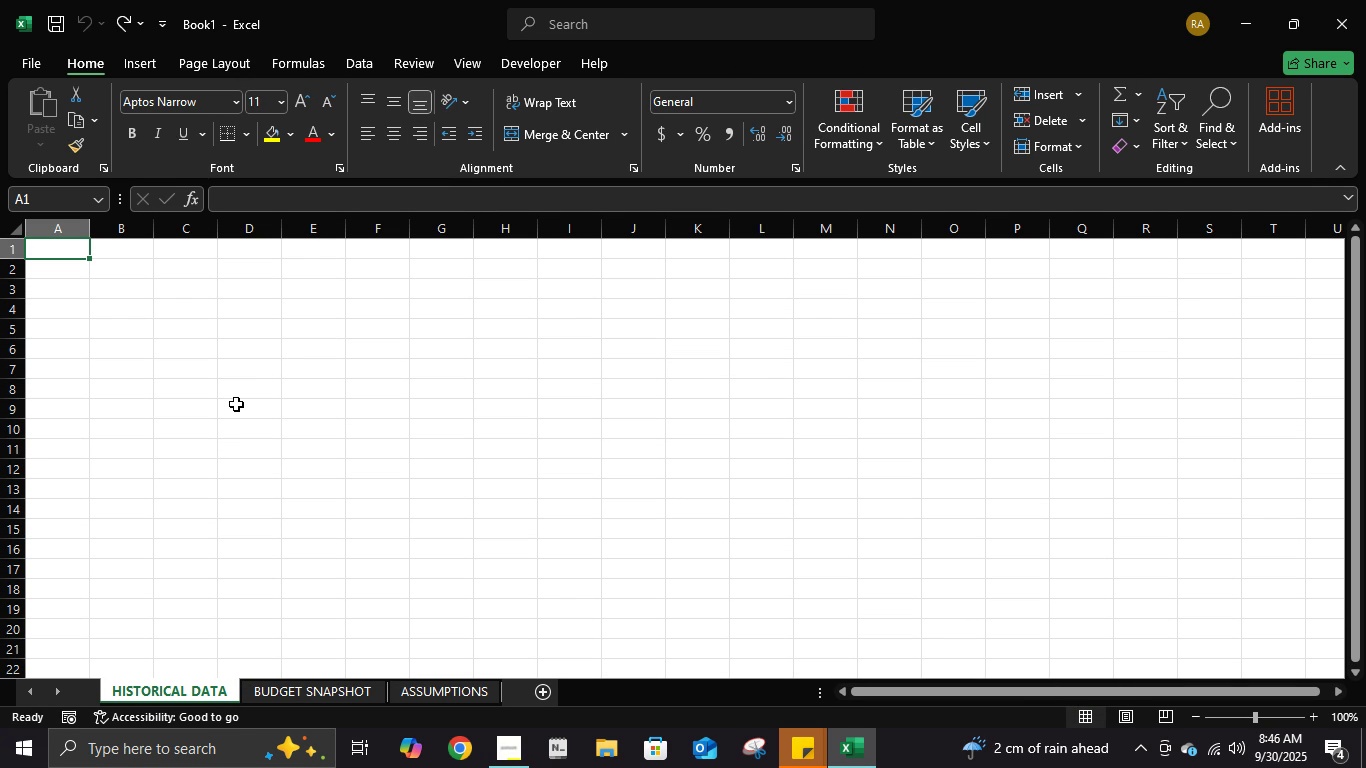 
wait(5.45)
 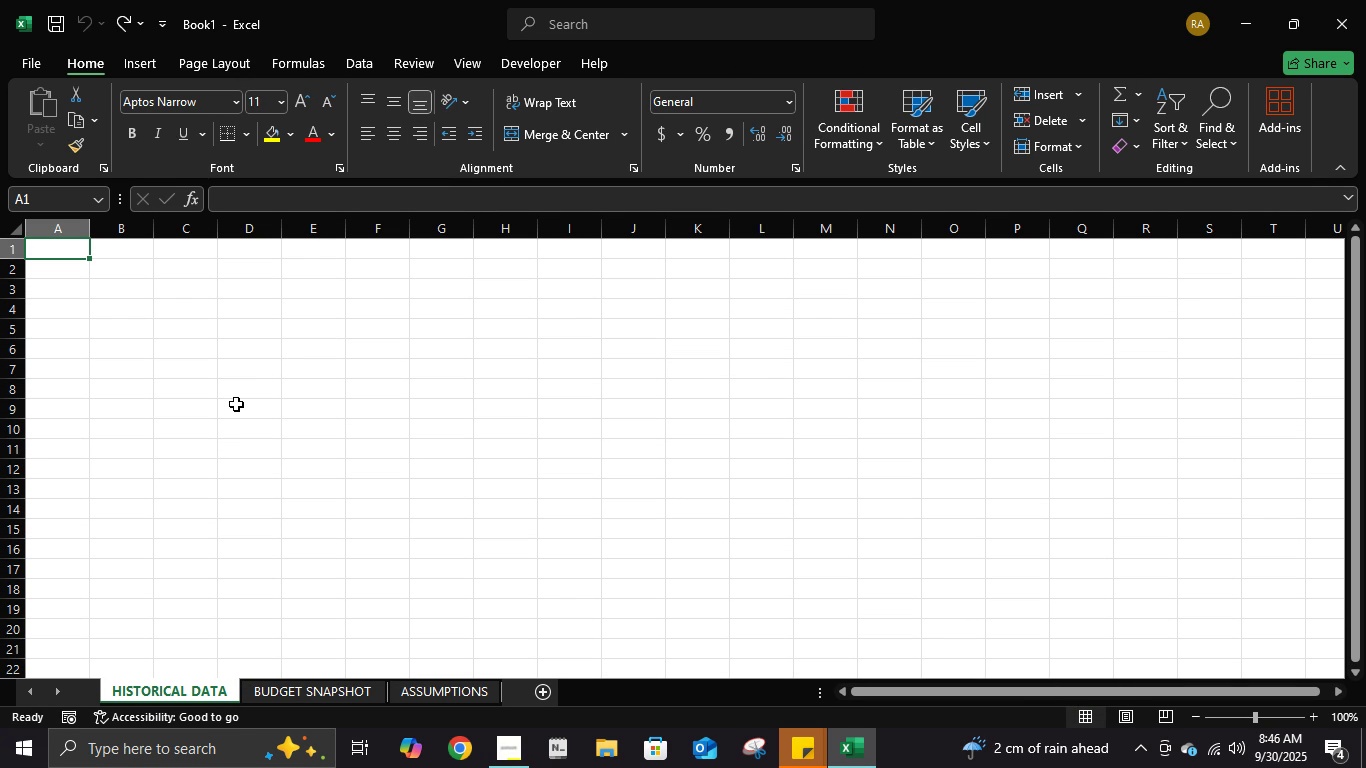 
scroll: coordinate [236, 407], scroll_direction: up, amount: 4.0
 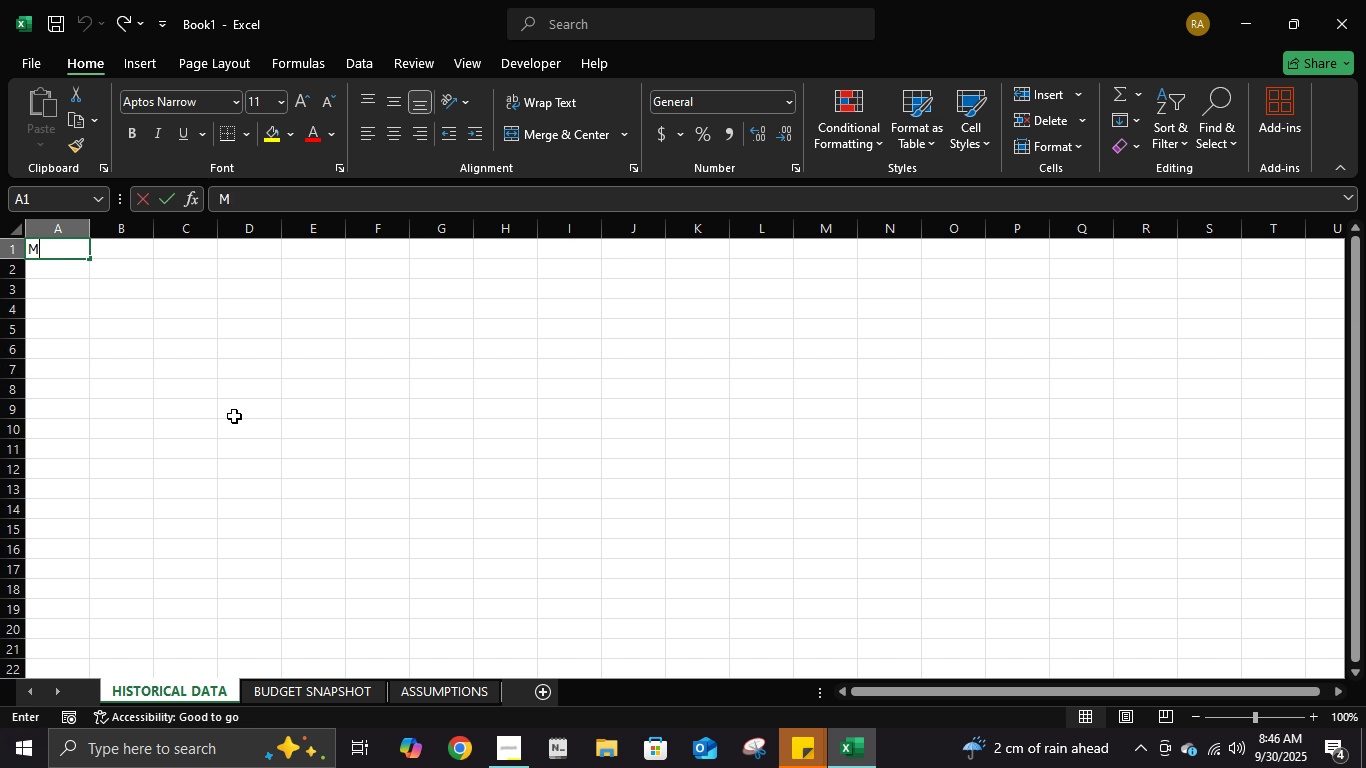 
type(MONTH)
key(Tab)
type(NU)
 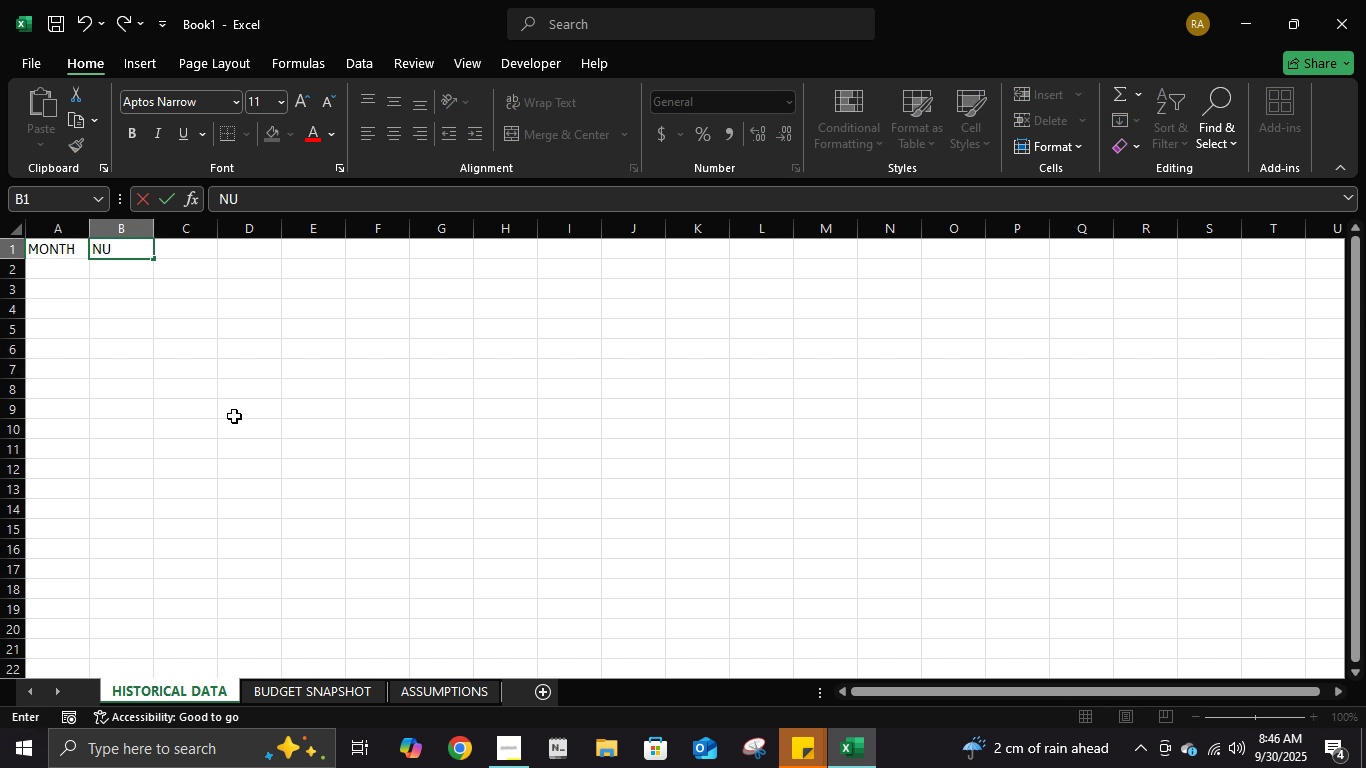 
type(MBER OF PATIENTS)
key(Tab)
type(TOA)
key(Backspace)